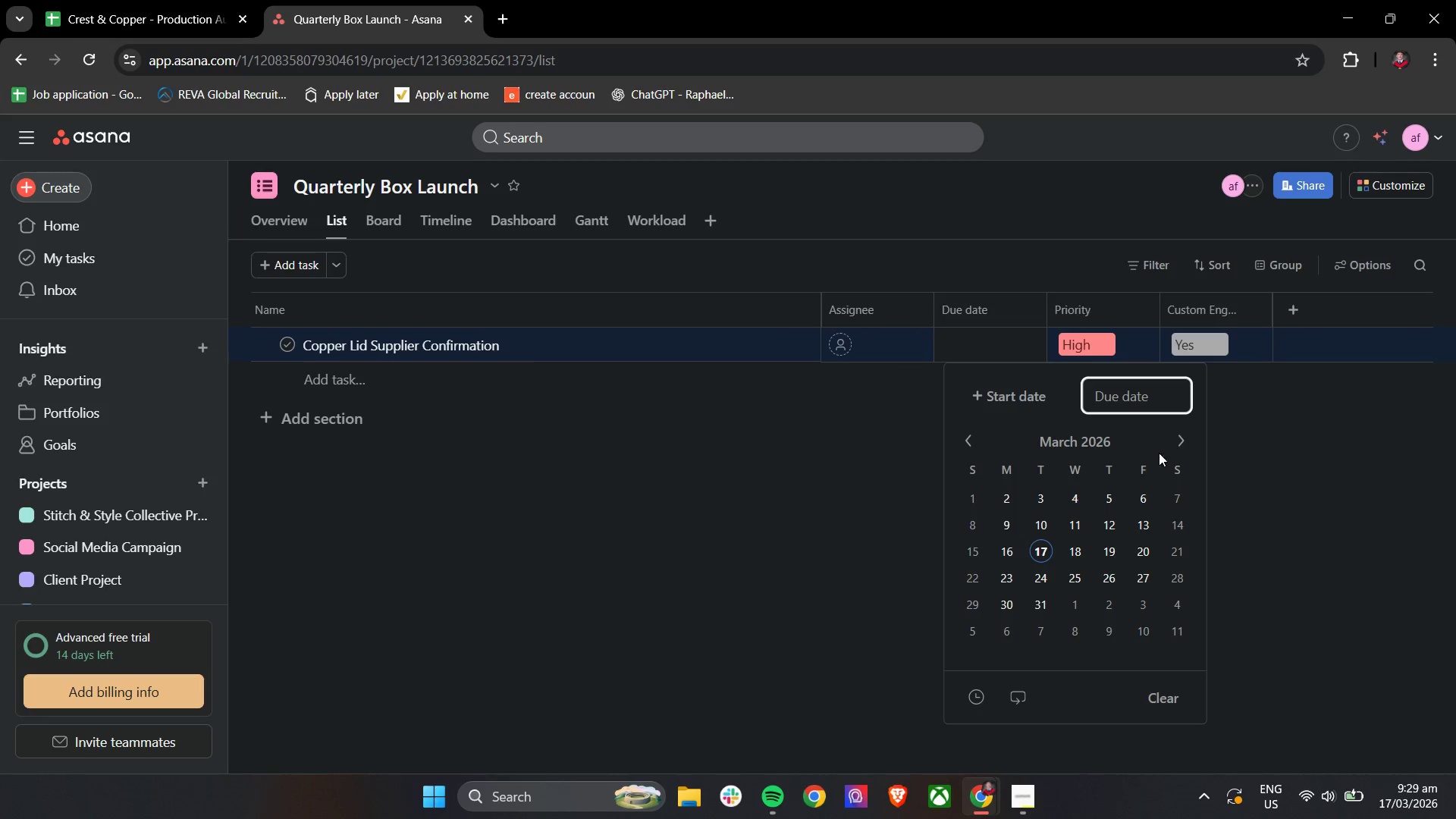 
left_click([1177, 445])
 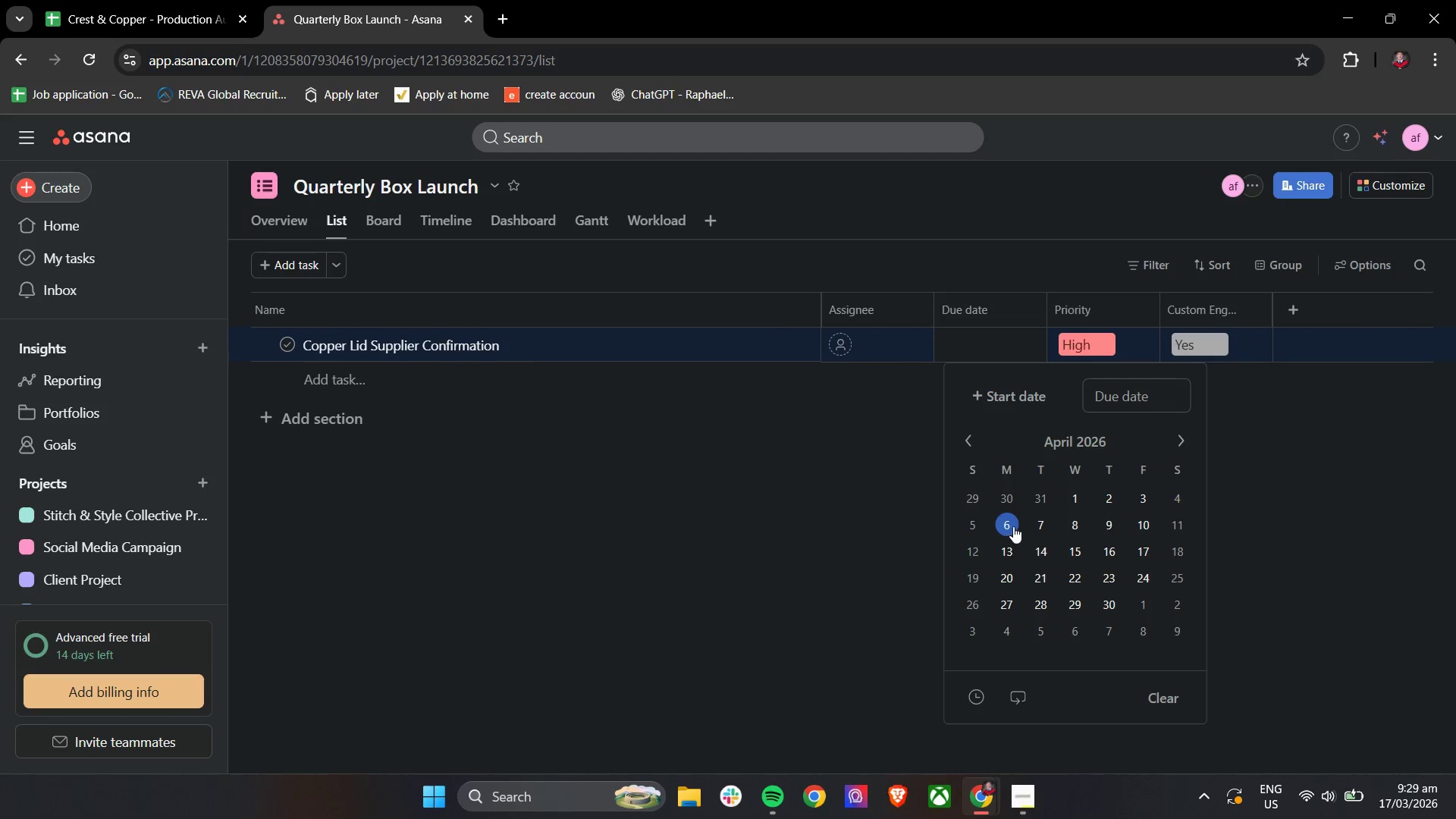 
left_click([981, 526])
 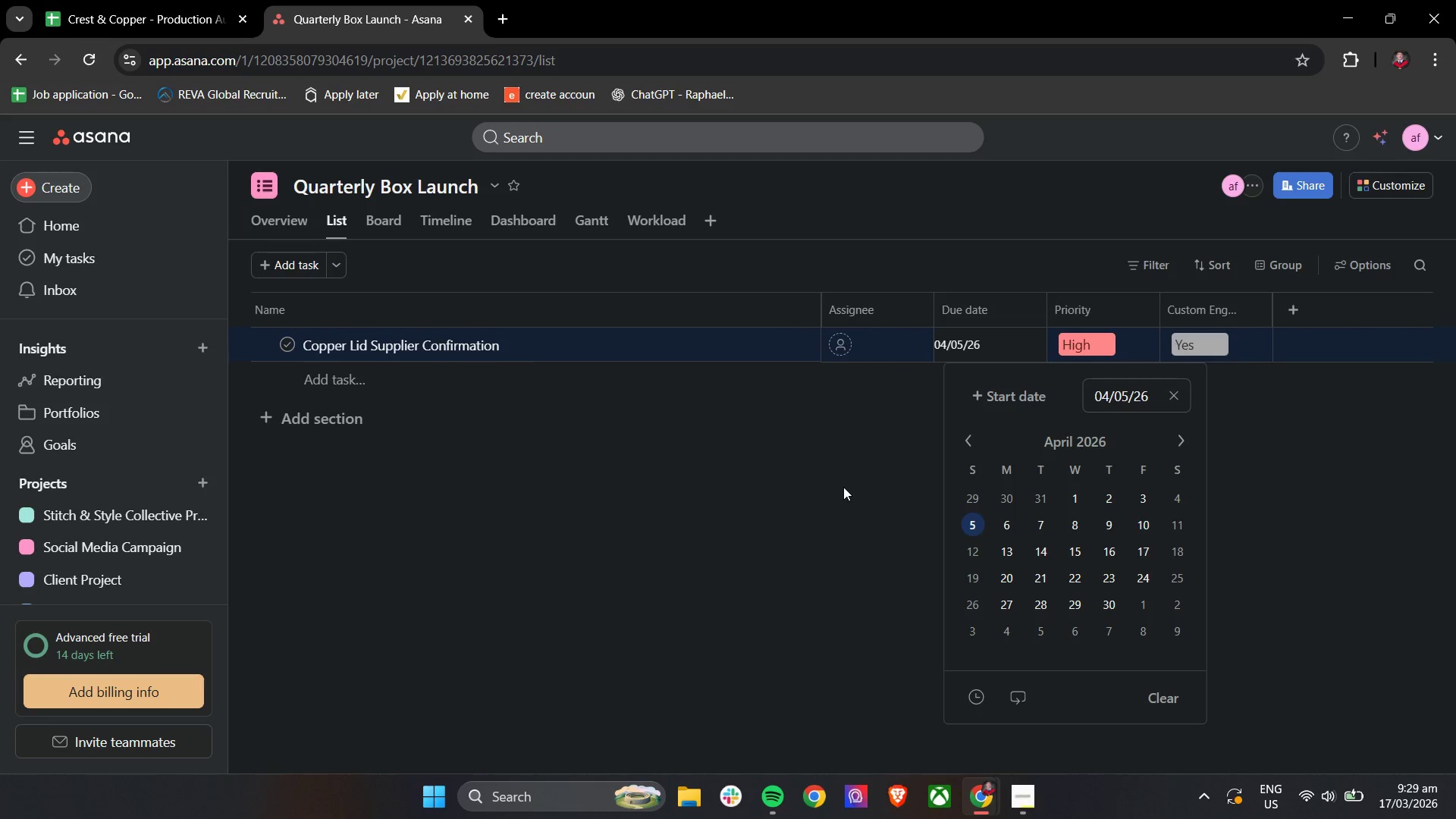 
left_click([843, 486])
 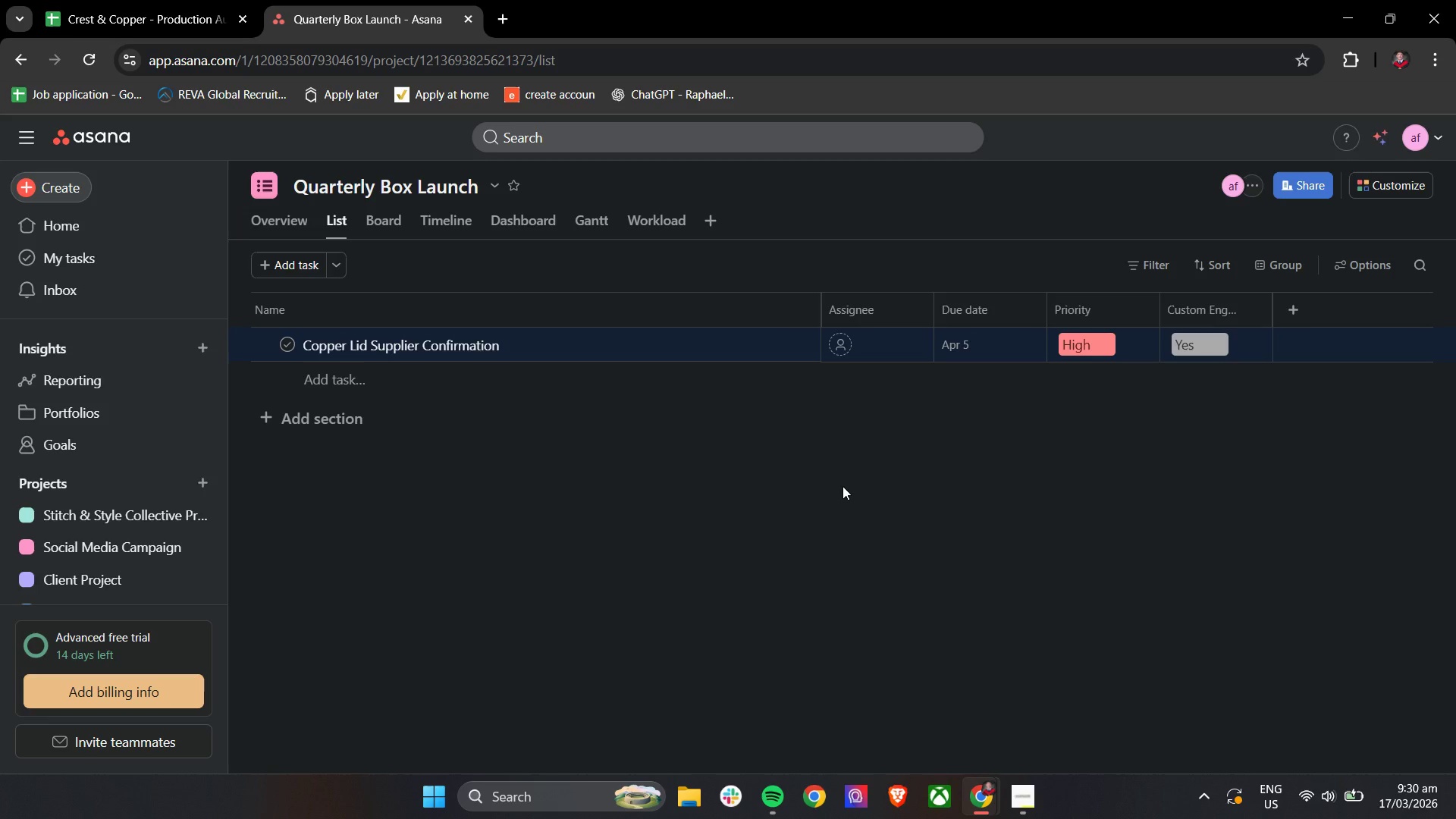 
wait(26.12)
 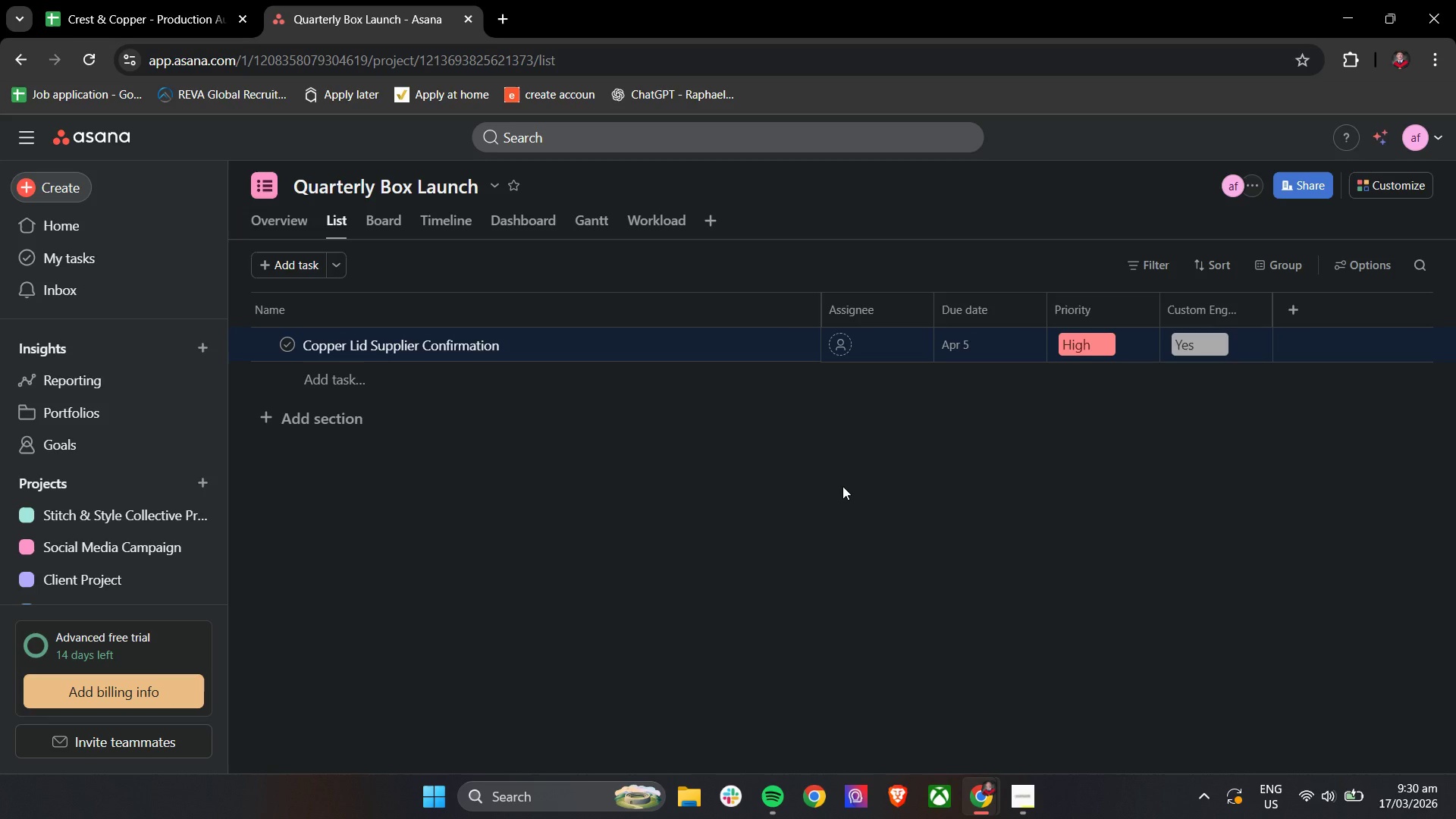 
double_click([1266, 451])
 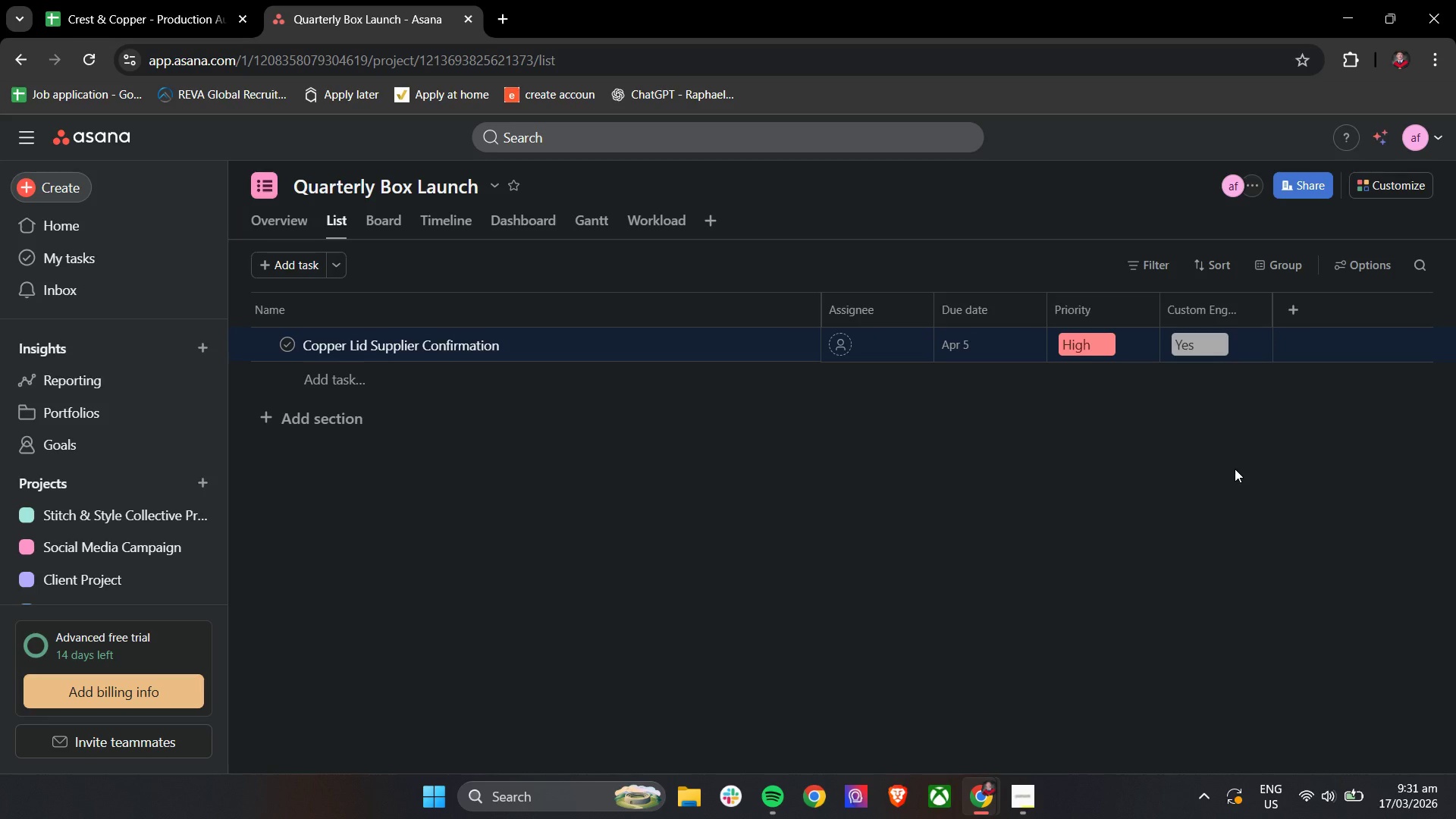 
wait(67.05)
 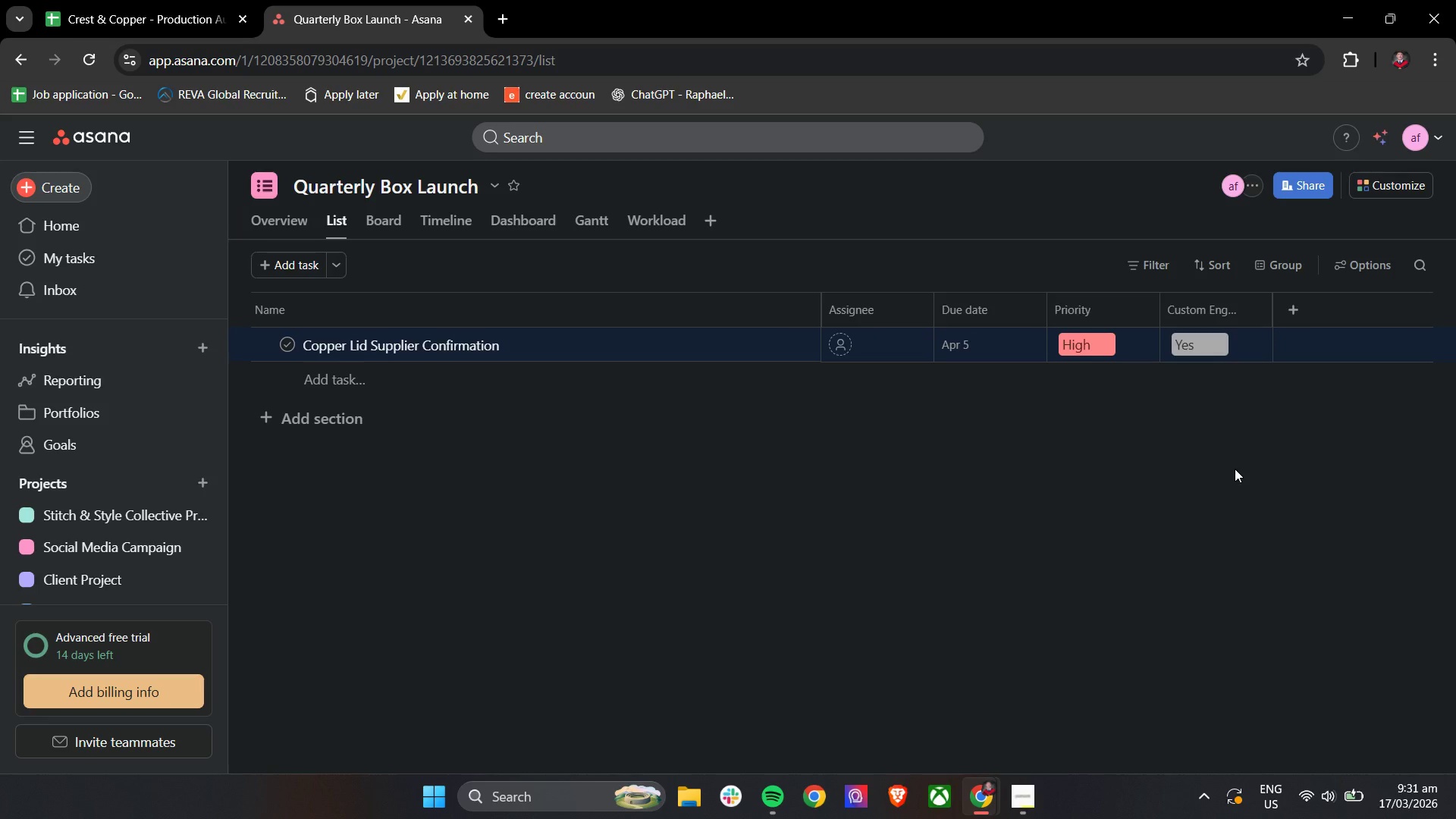 
left_click([1339, 789])
 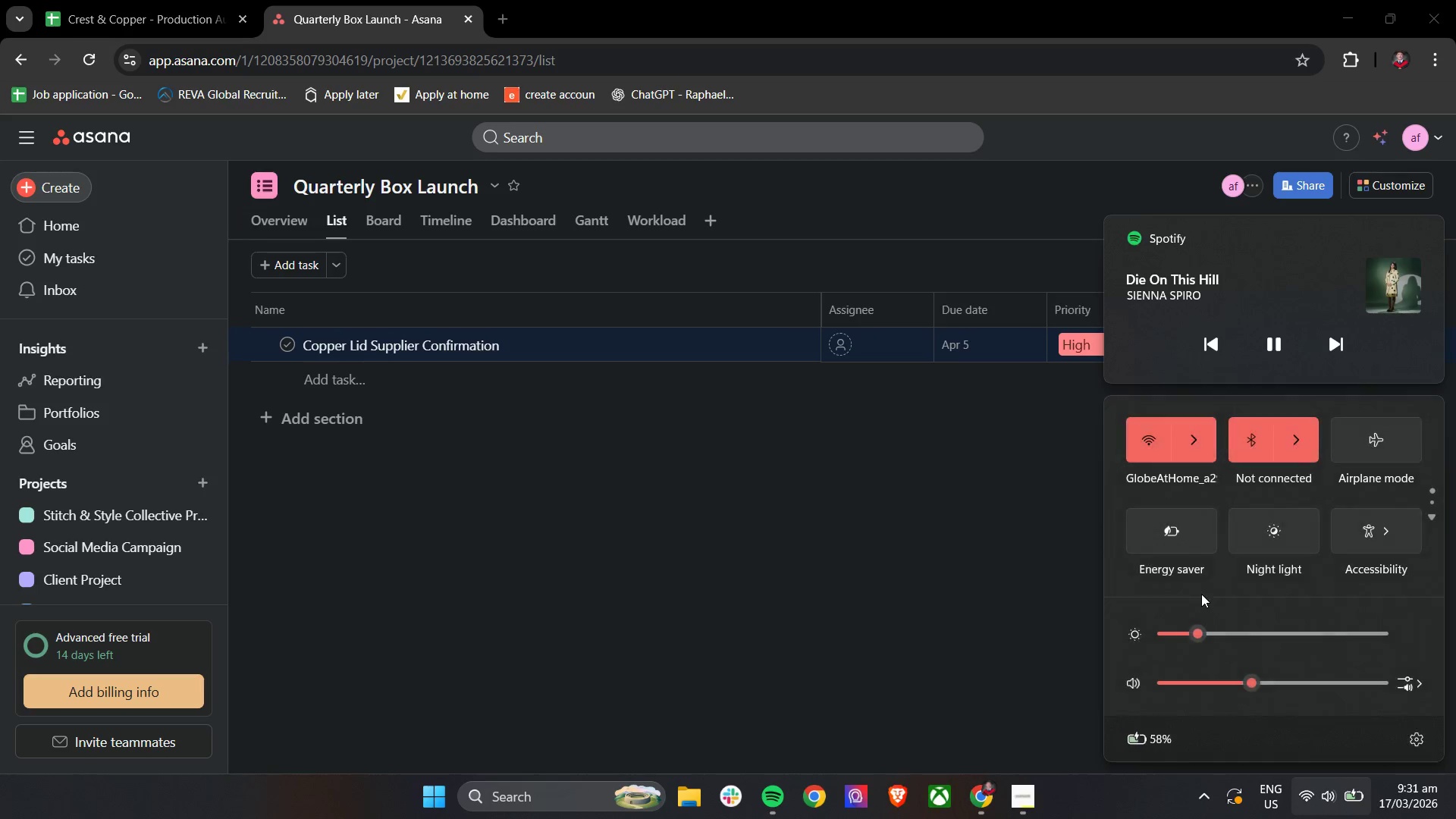 
left_click_drag(start_coordinate=[1200, 632], to_coordinate=[1211, 634])
 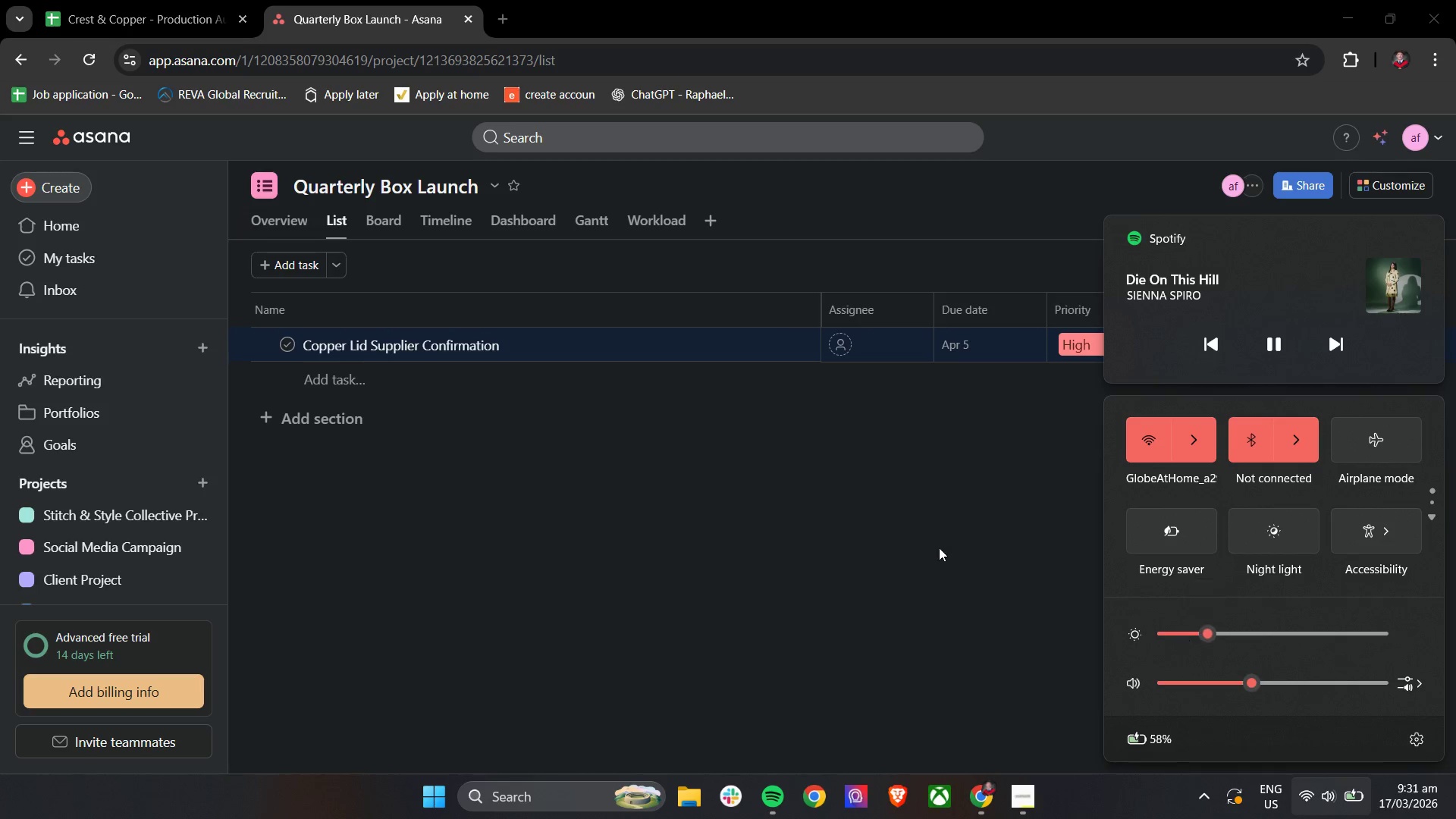 
left_click([934, 544])
 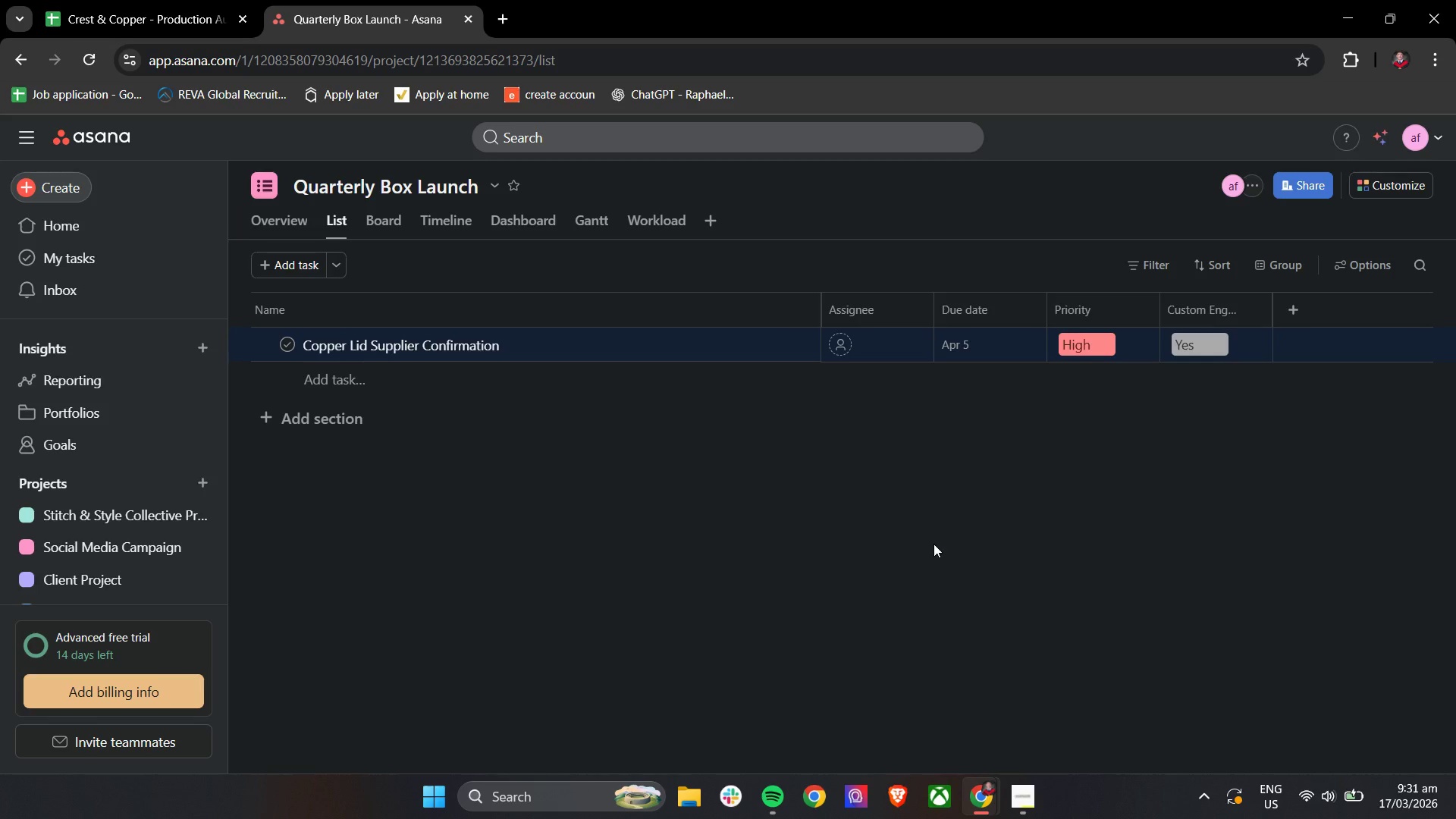 
wait(21.31)
 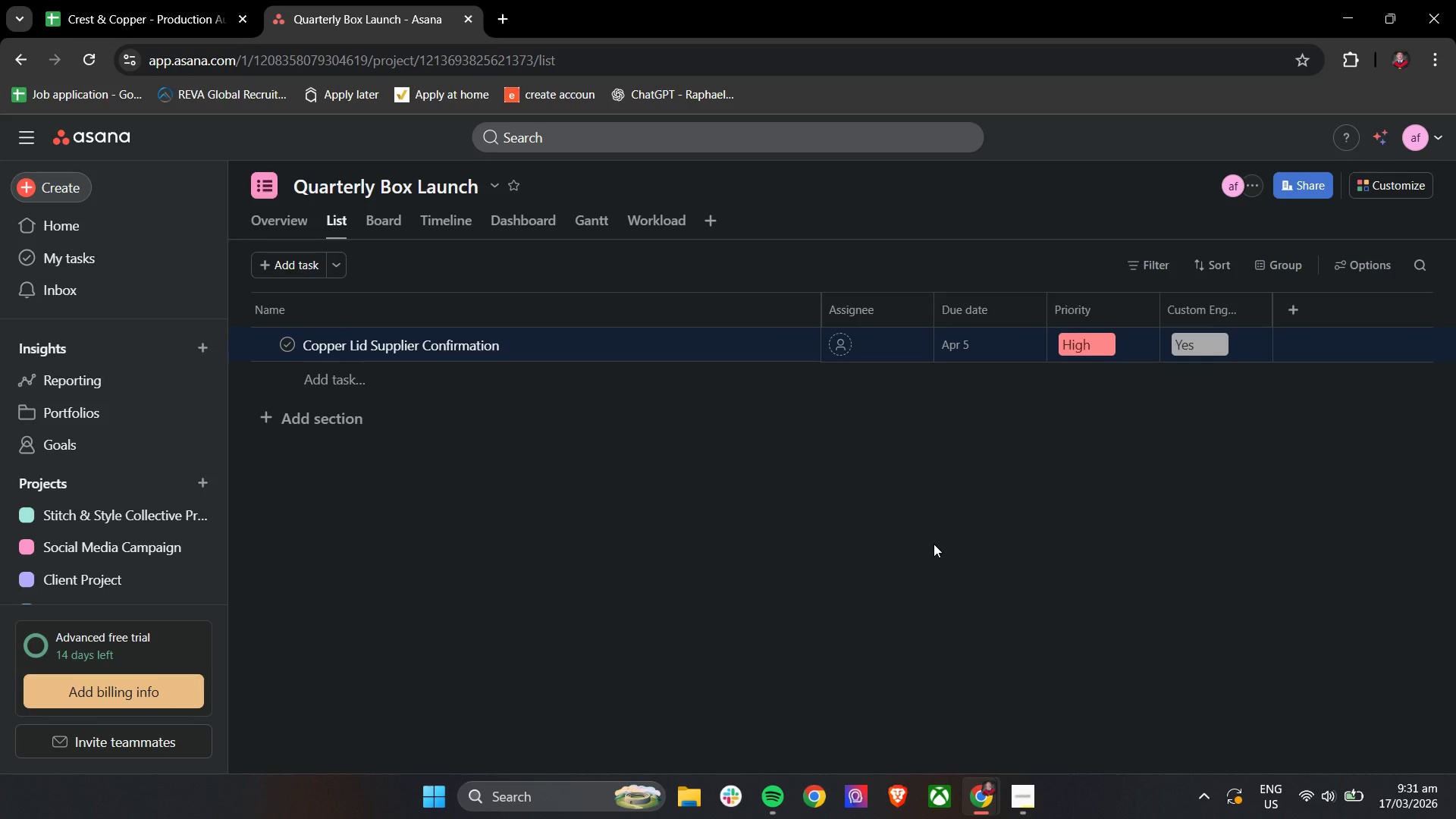 
left_click([491, 8])
 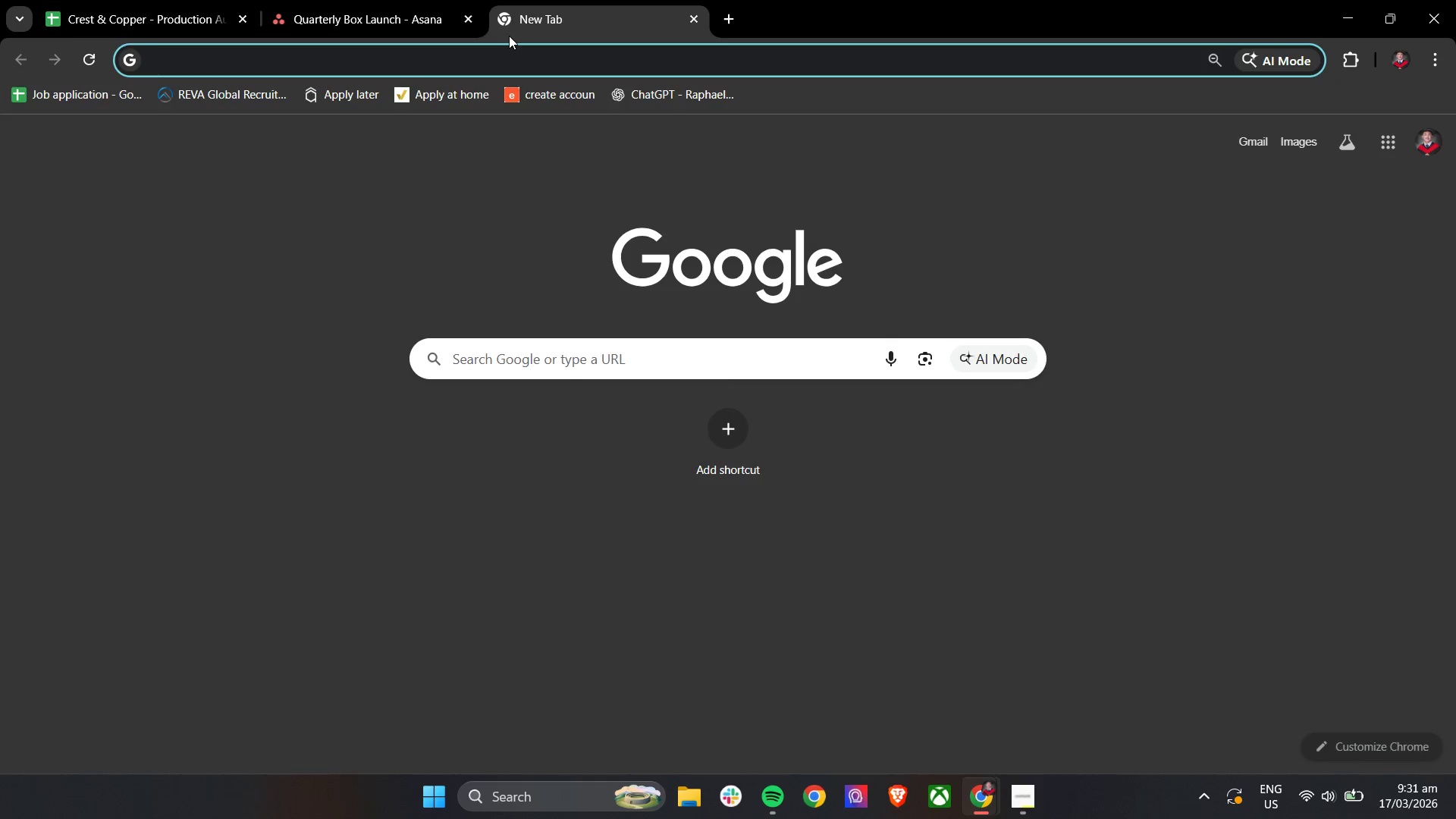 
type(zap)
 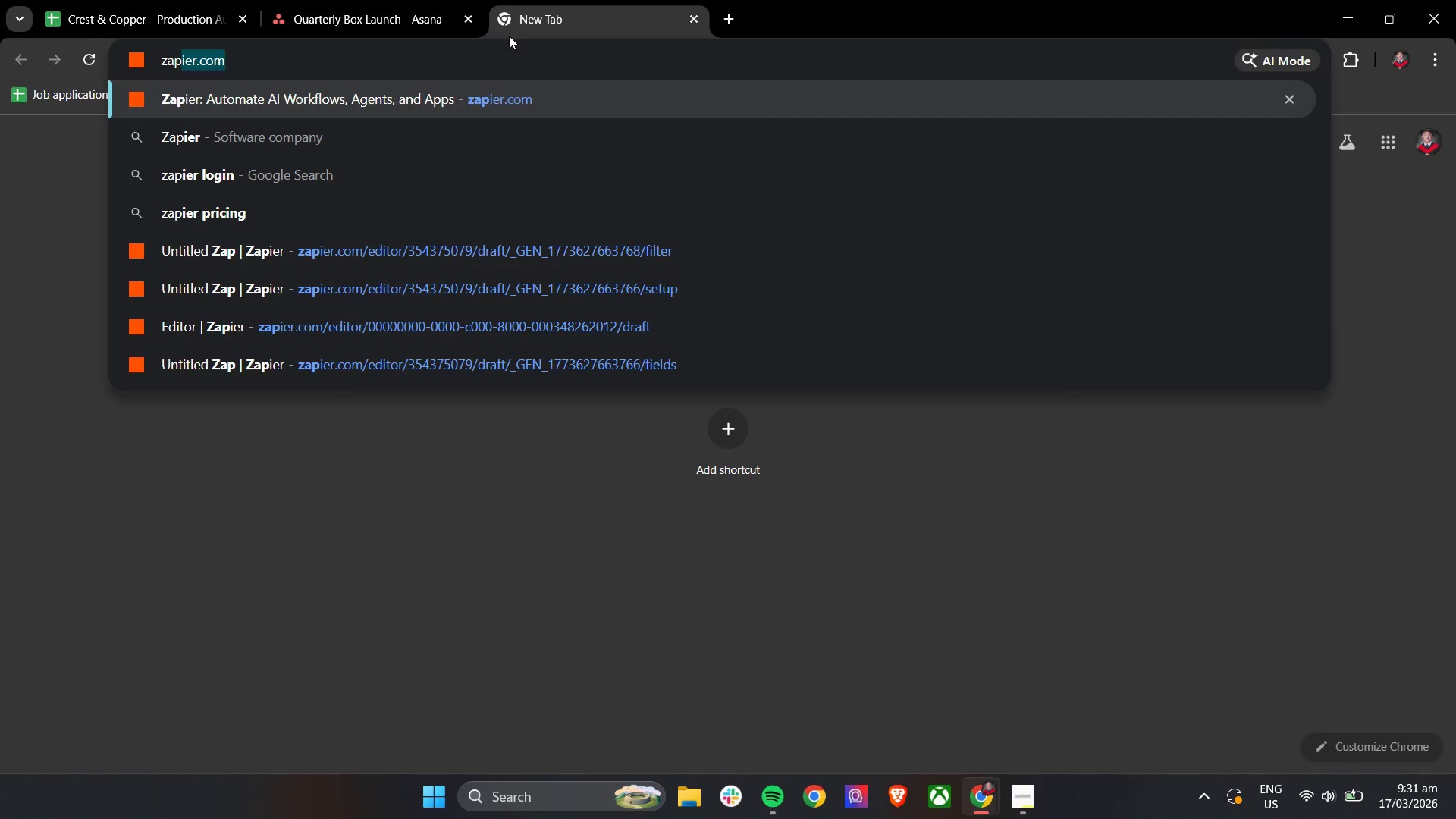 
key(Enter)
 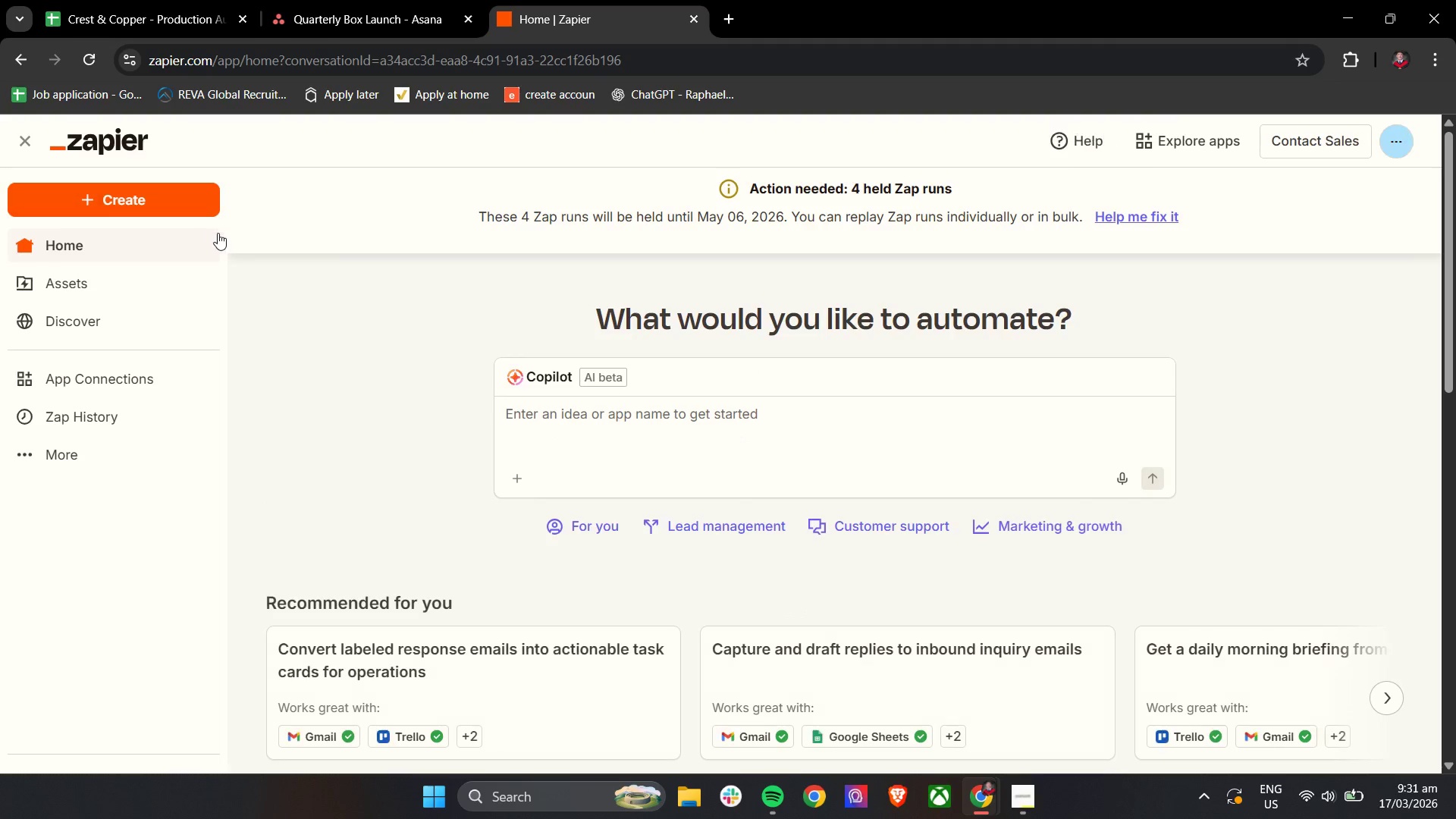 
wait(6.34)
 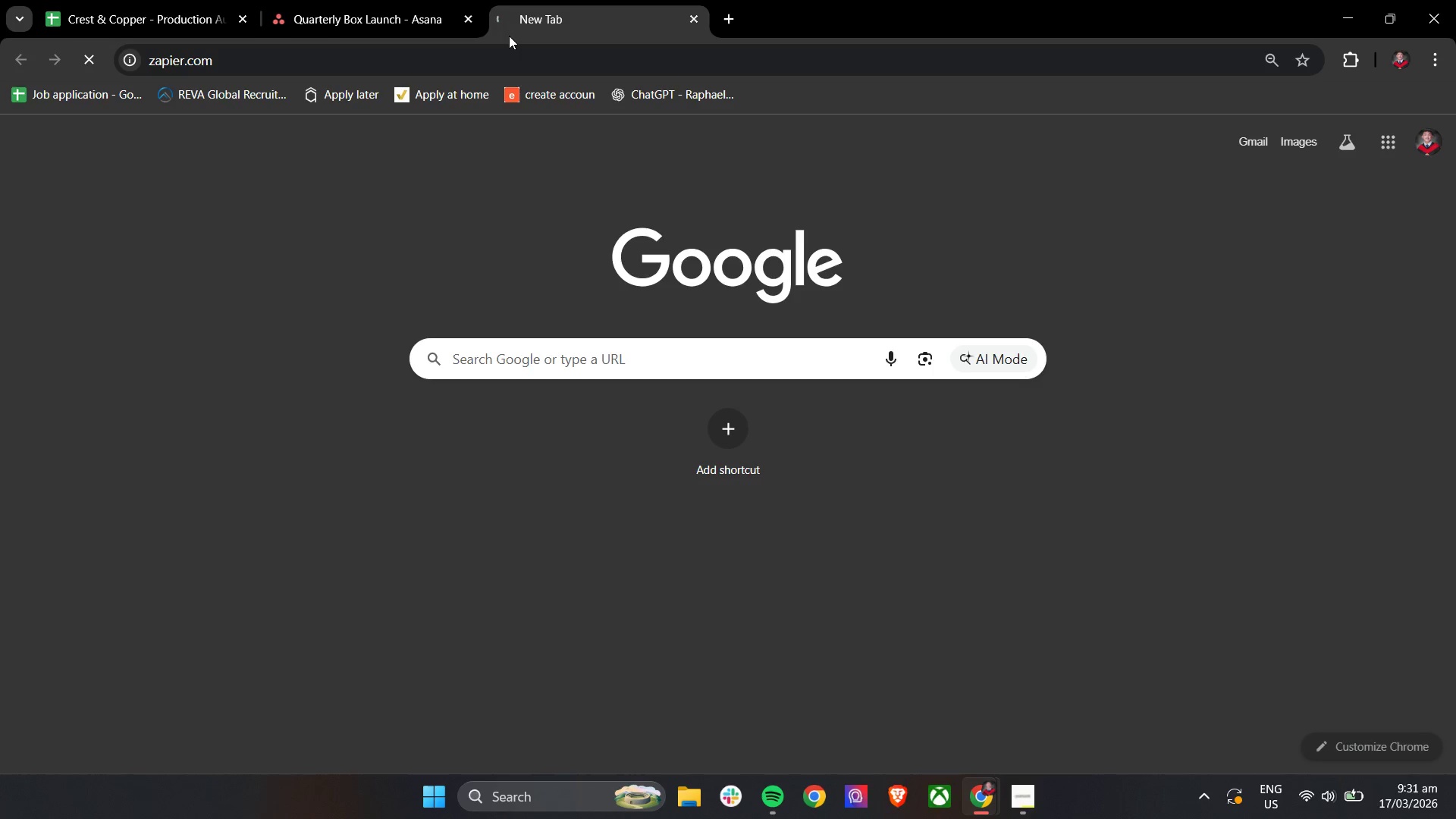 
left_click([135, 254])
 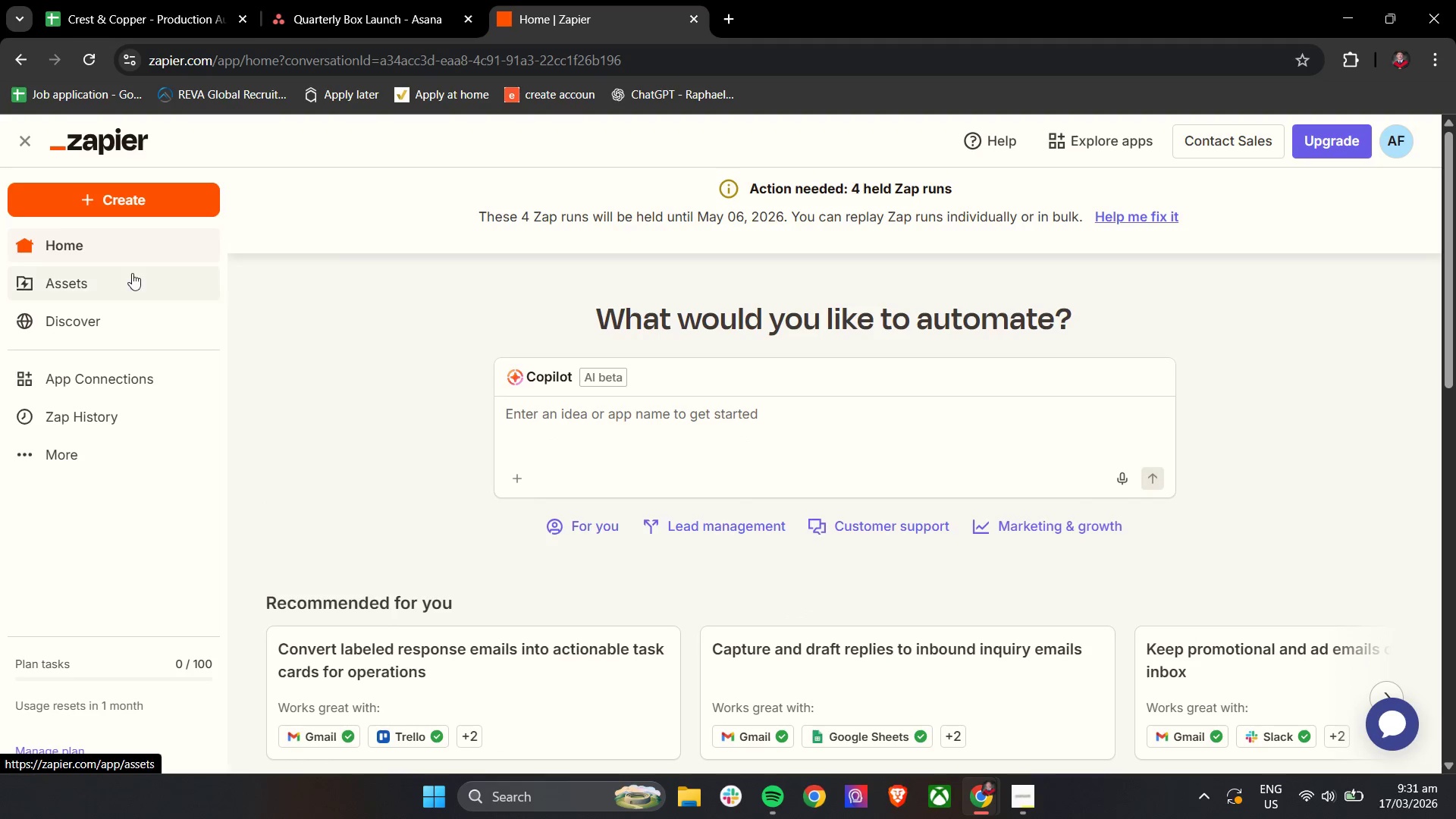 
left_click([123, 296])
 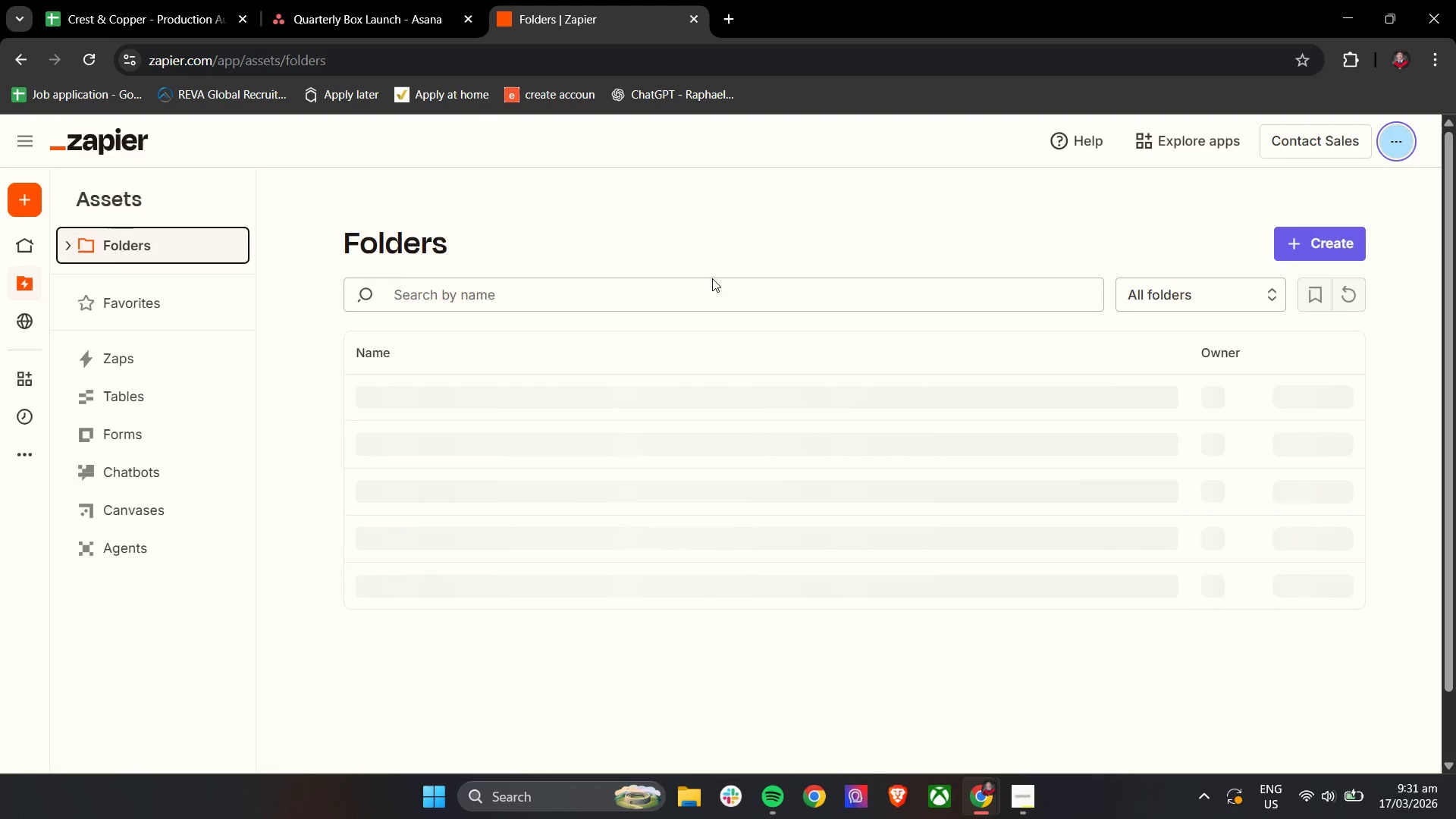 
left_click([1307, 330])
 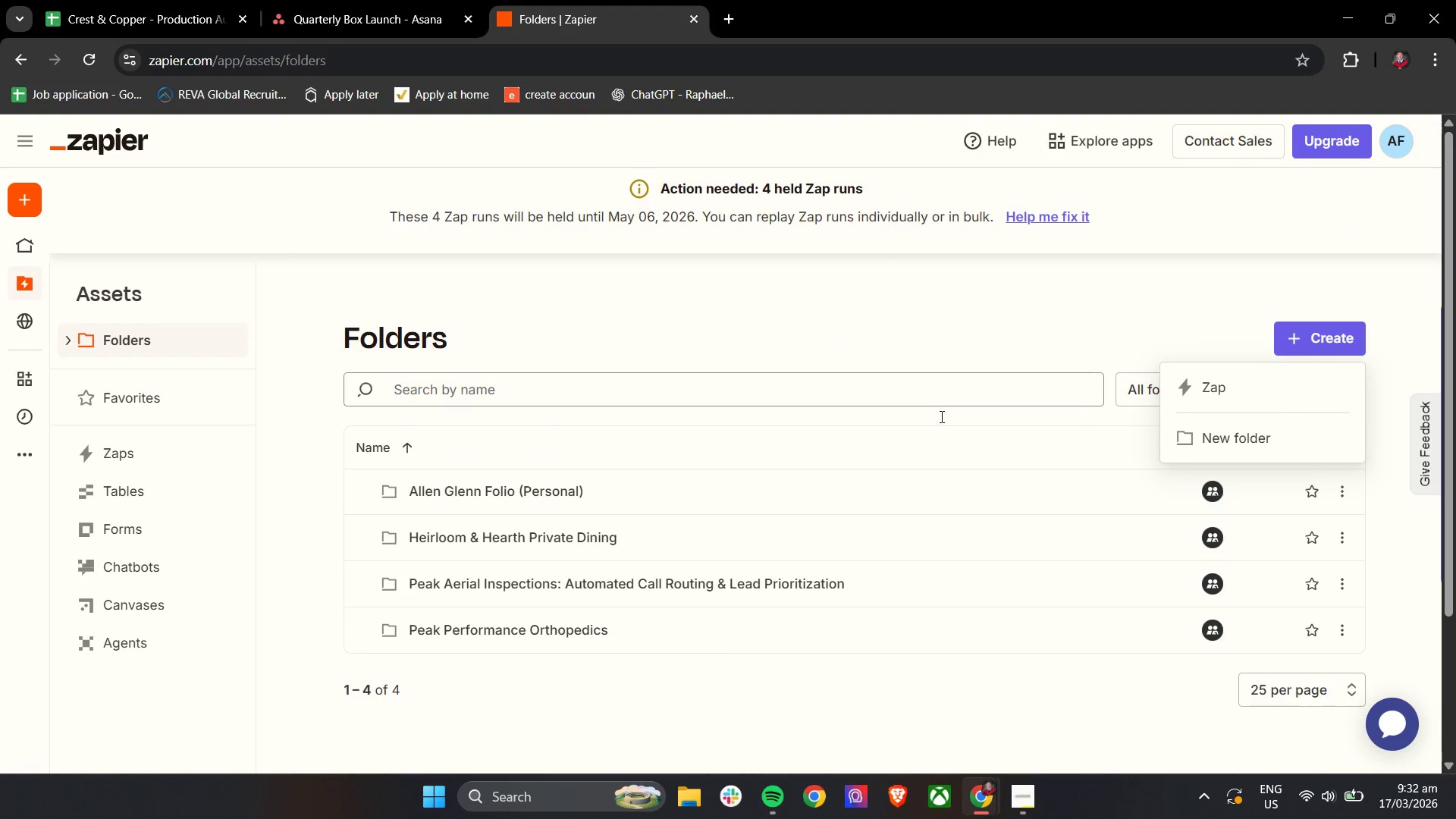 
left_click([1199, 435])
 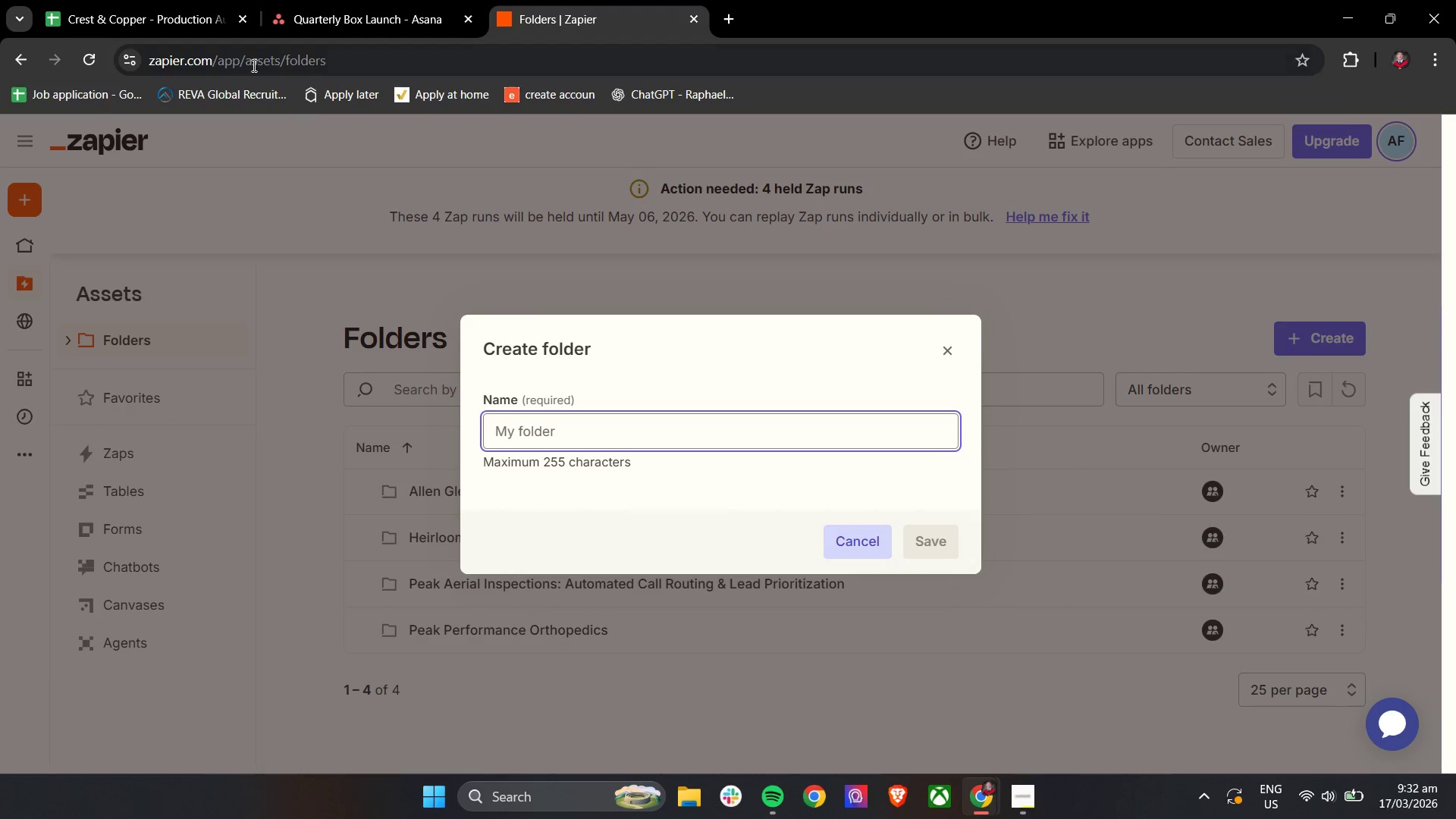 
left_click([1016, 796])